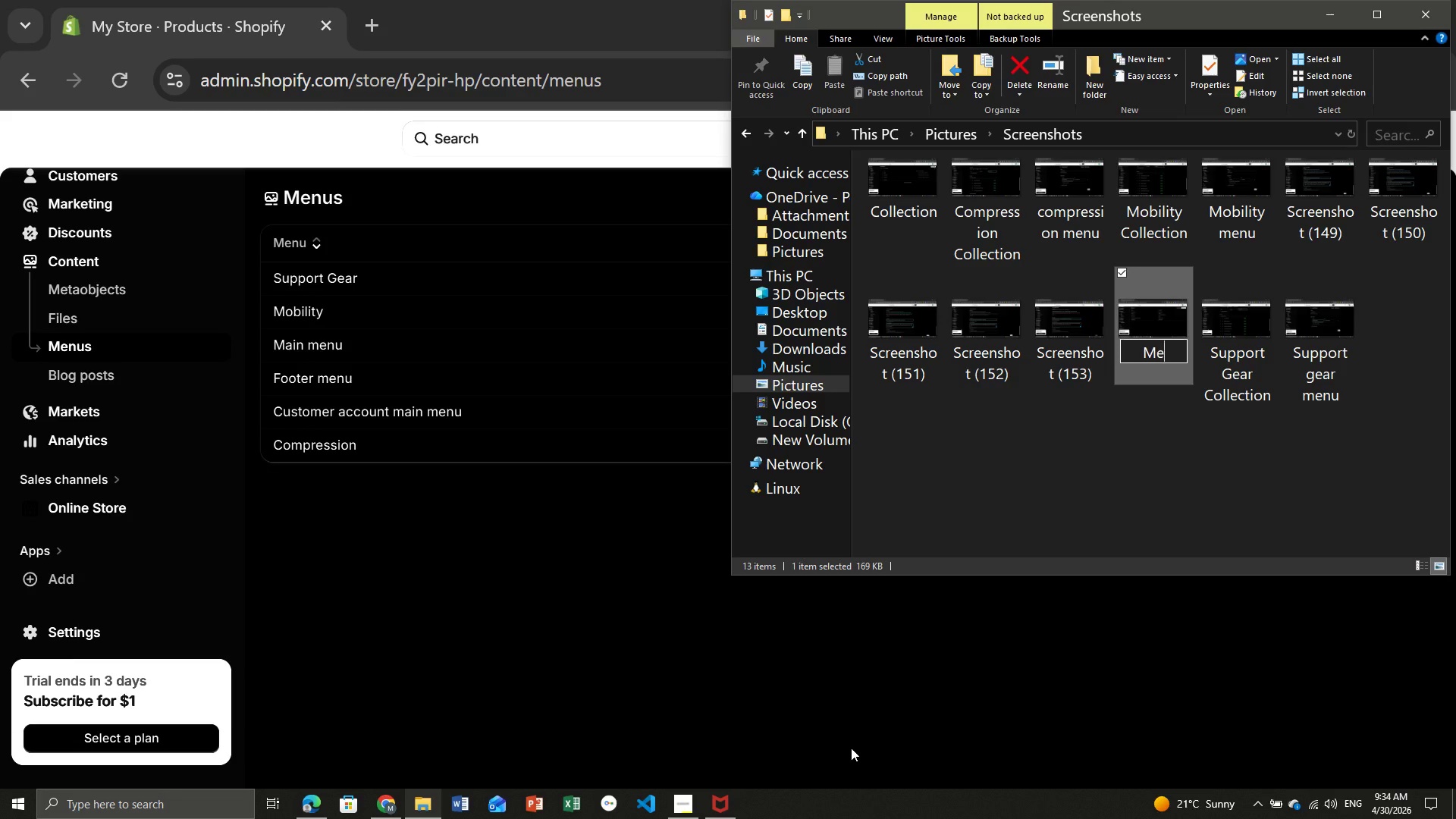 
type(Menus)
 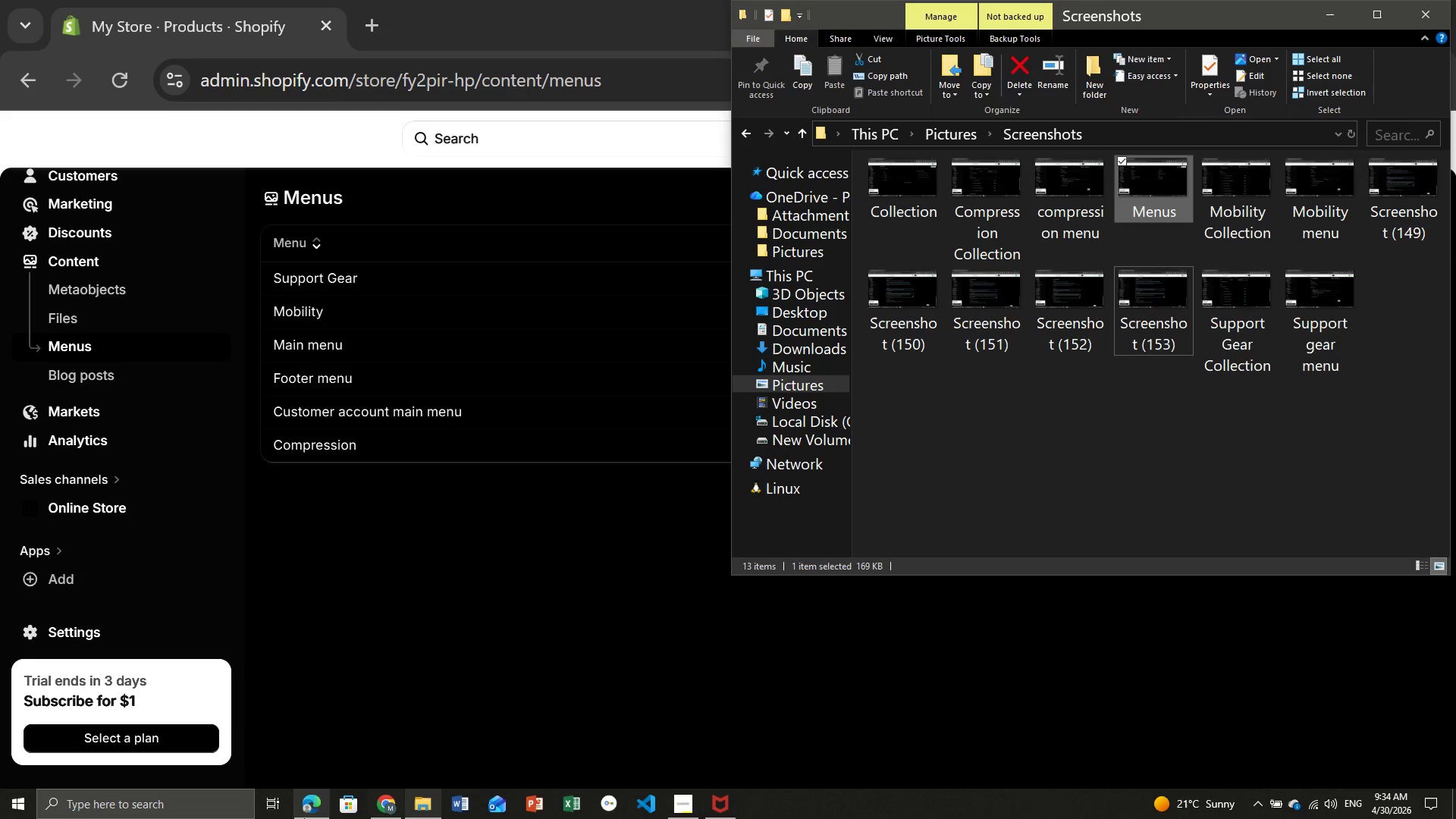 
key(Enter)
 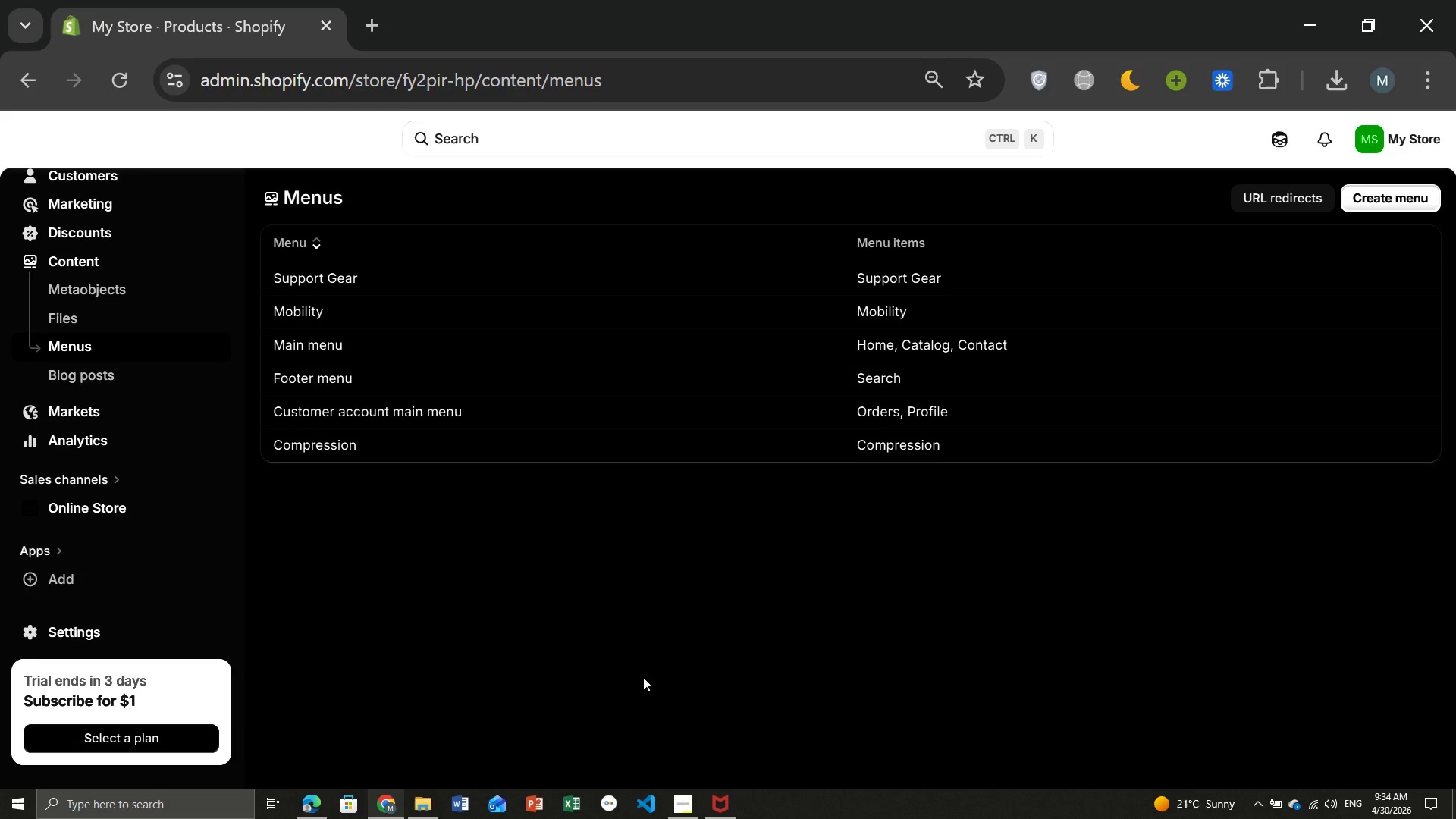 
left_click([482, 620])
 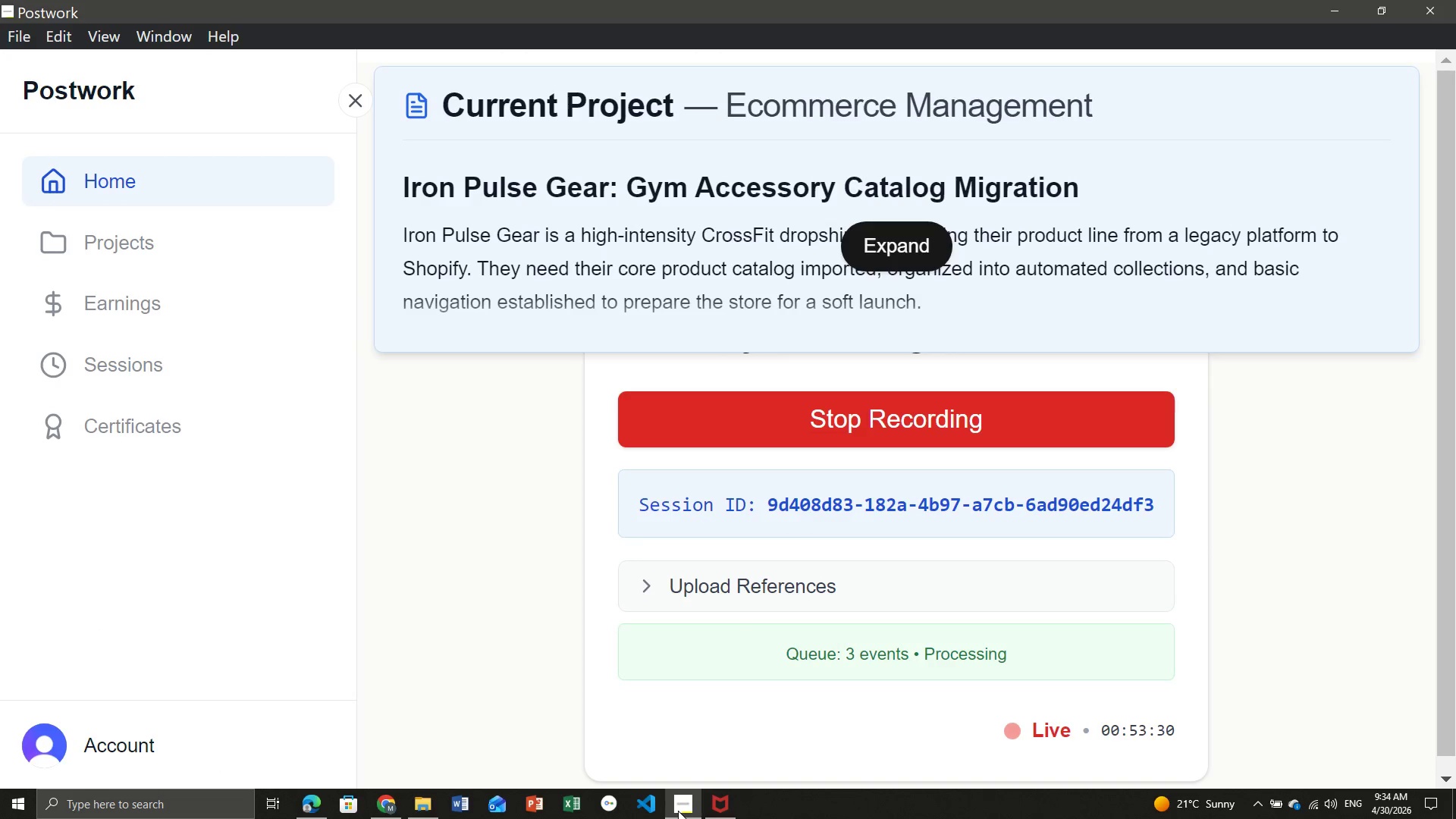 
left_click([678, 811])